 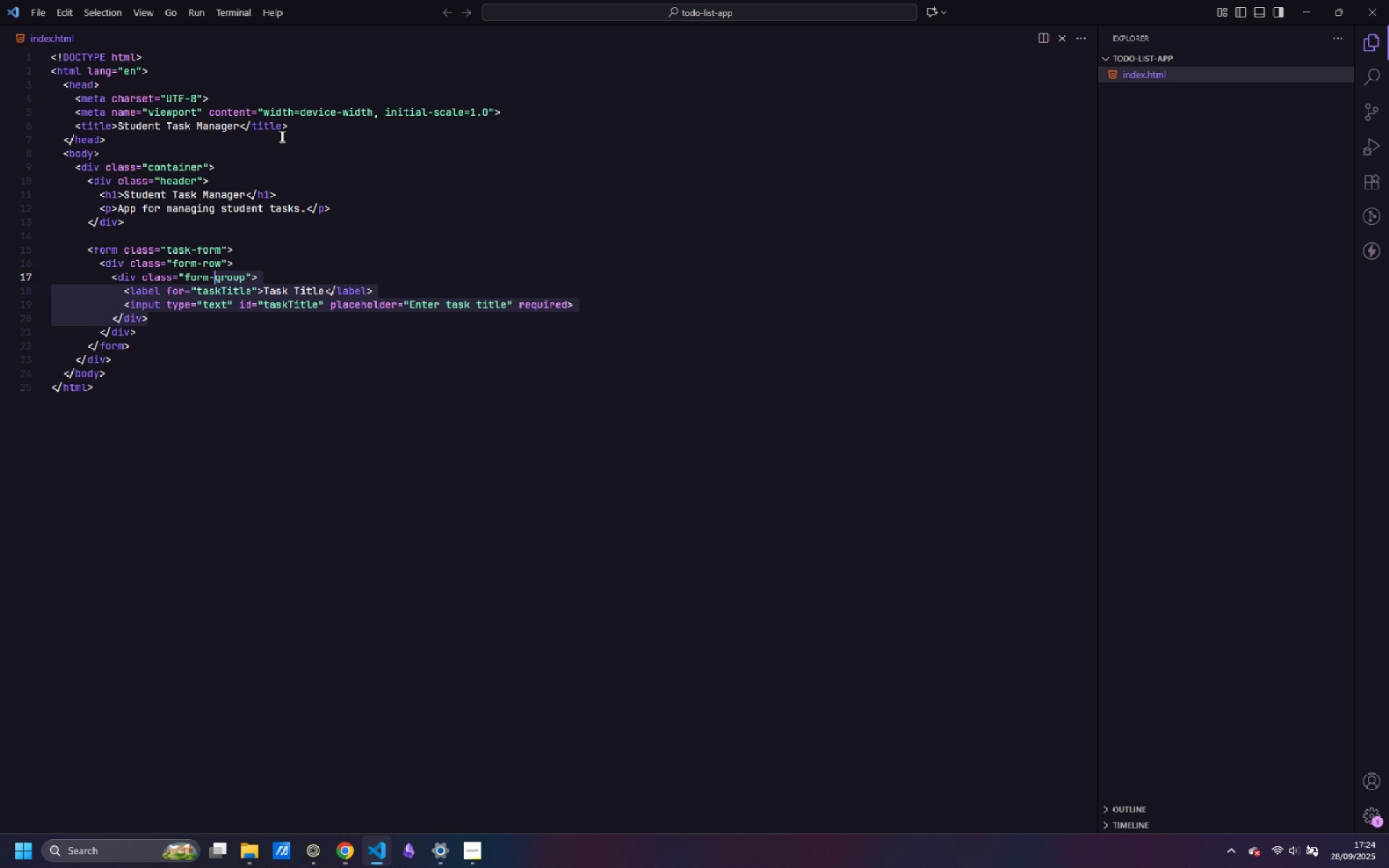 
key(Control+Shift+ArrowLeft)
 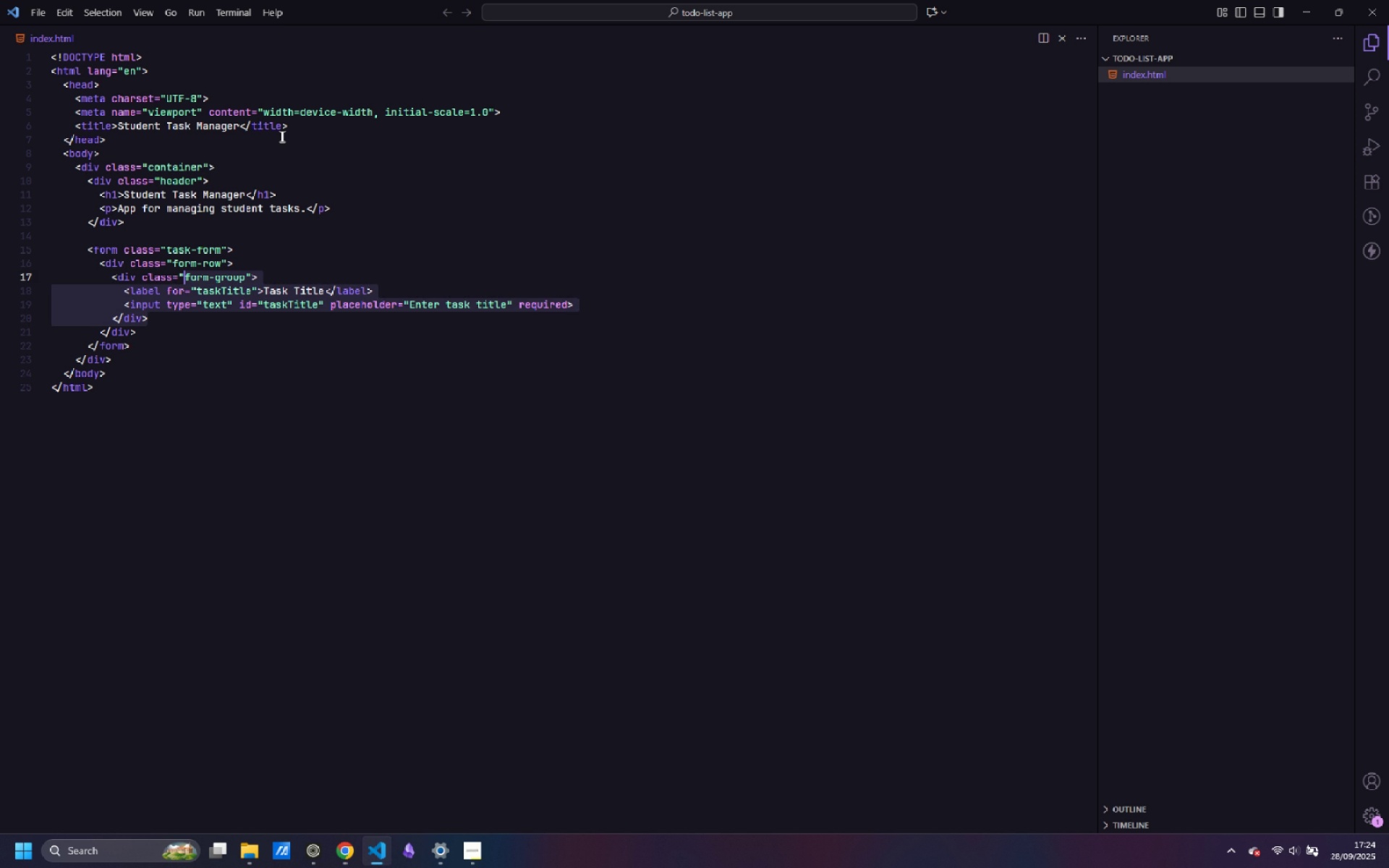 
key(Control+Shift+ArrowLeft)
 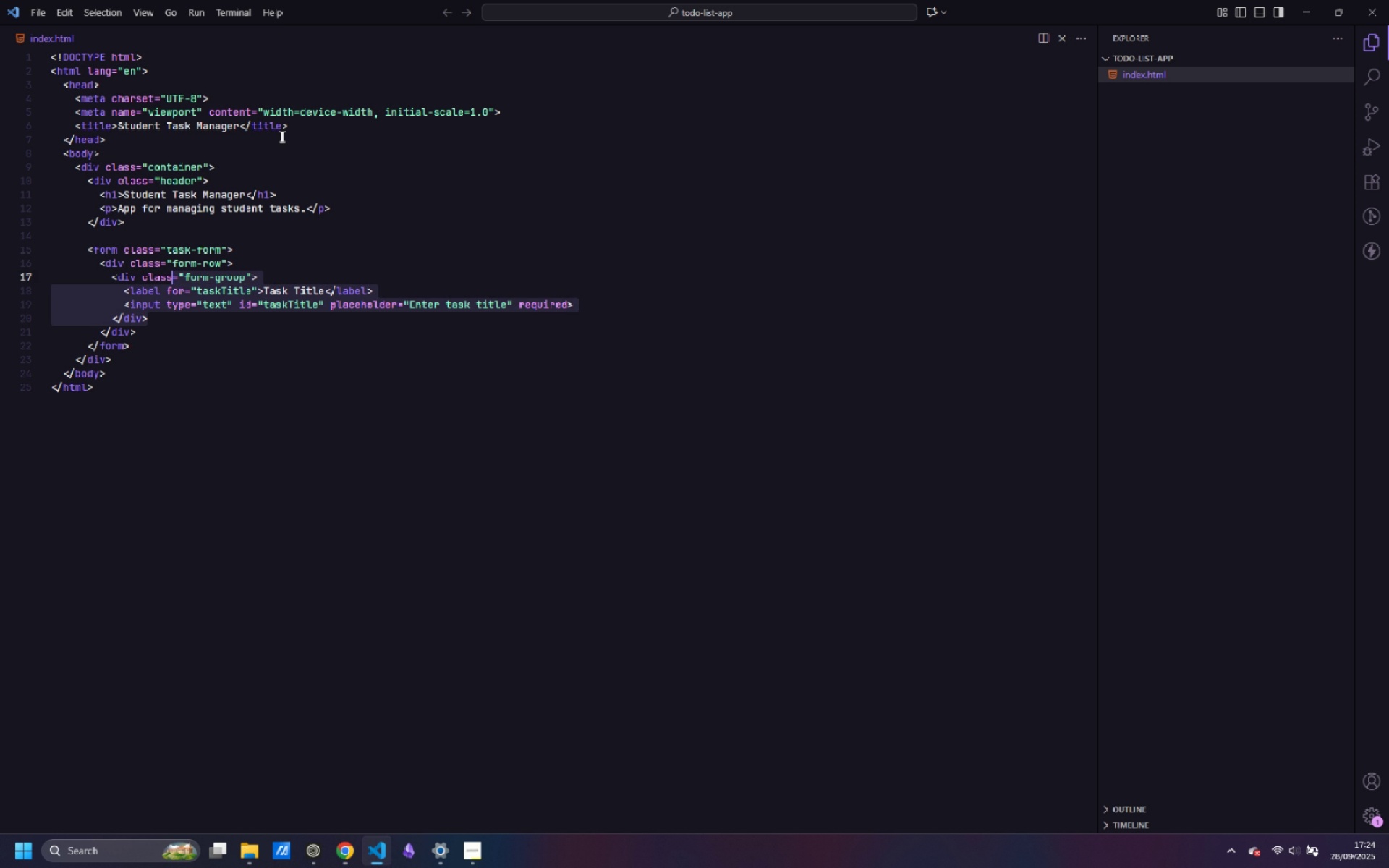 
key(Control+Shift+ArrowLeft)
 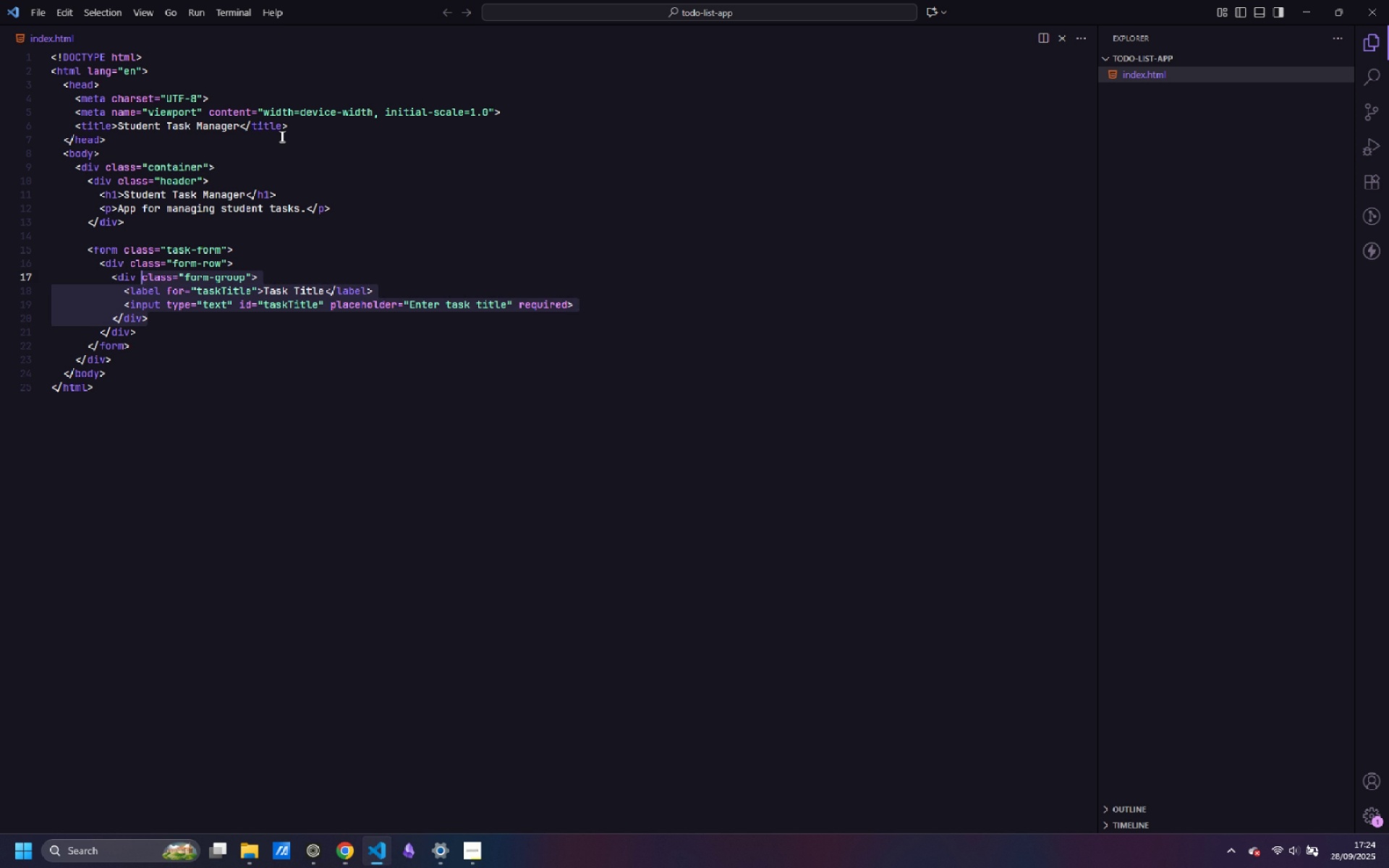 
key(Control+Shift+ArrowLeft)
 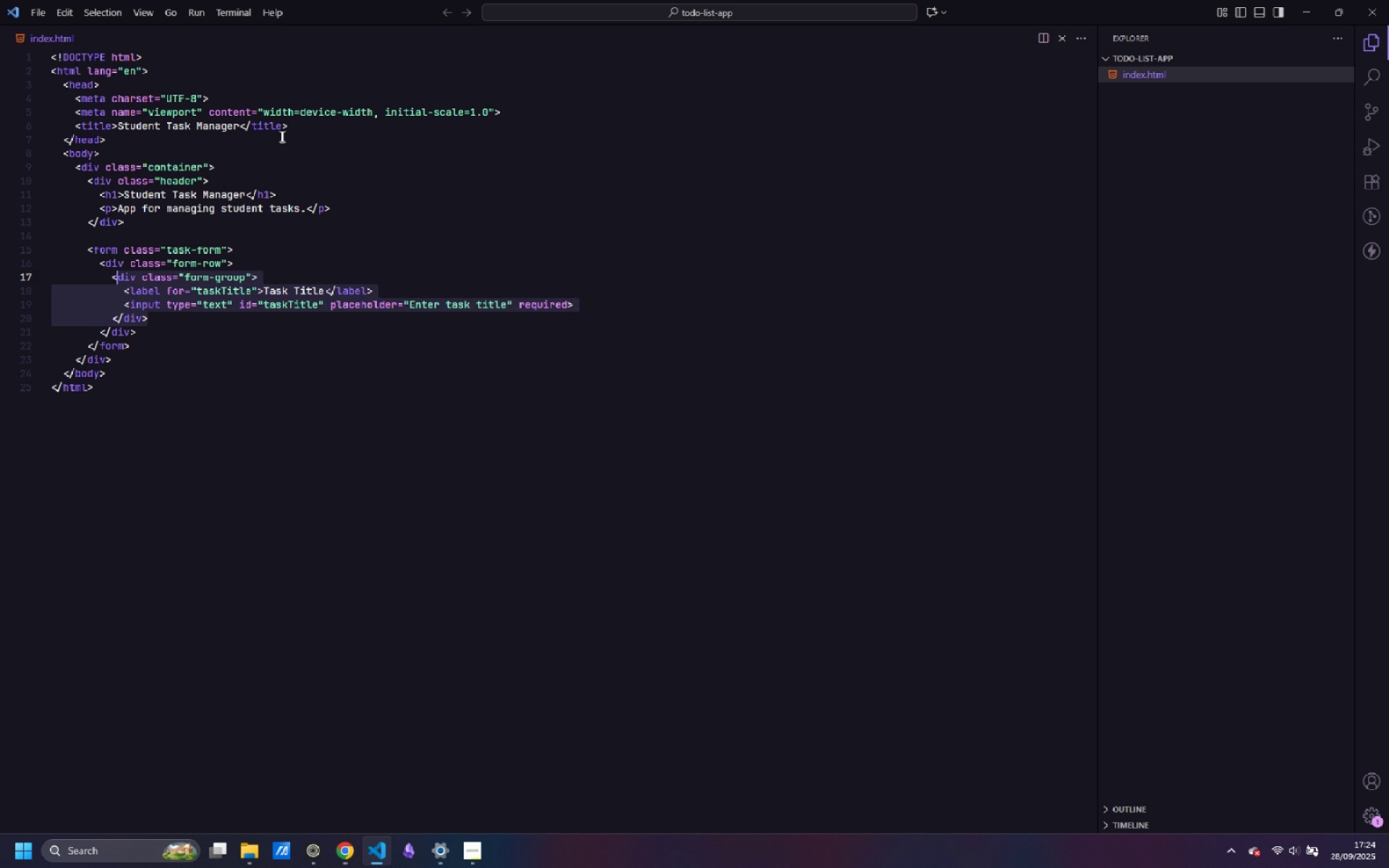 
key(Control+Shift+ArrowLeft)
 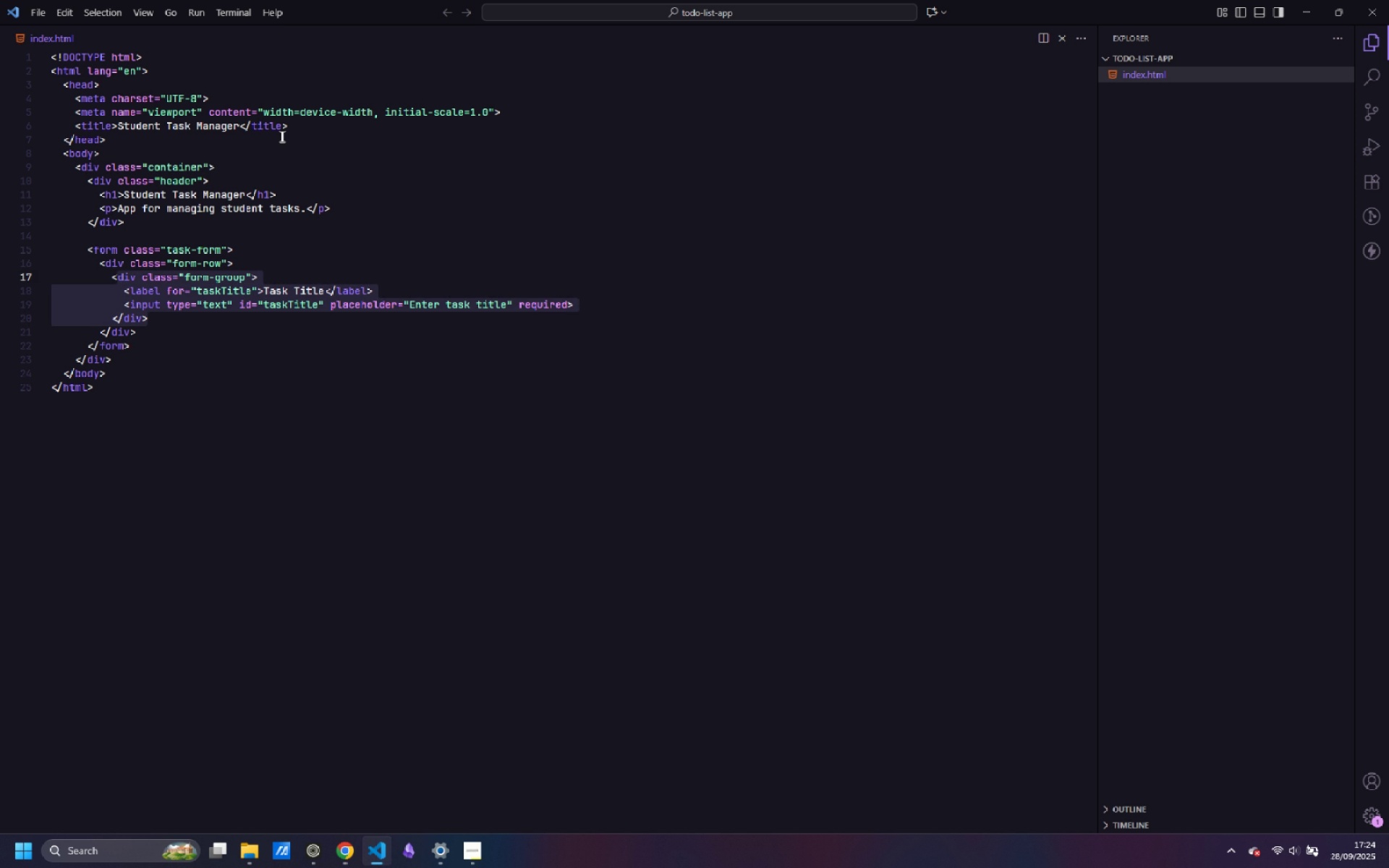 
key(Control+Shift+ArrowLeft)